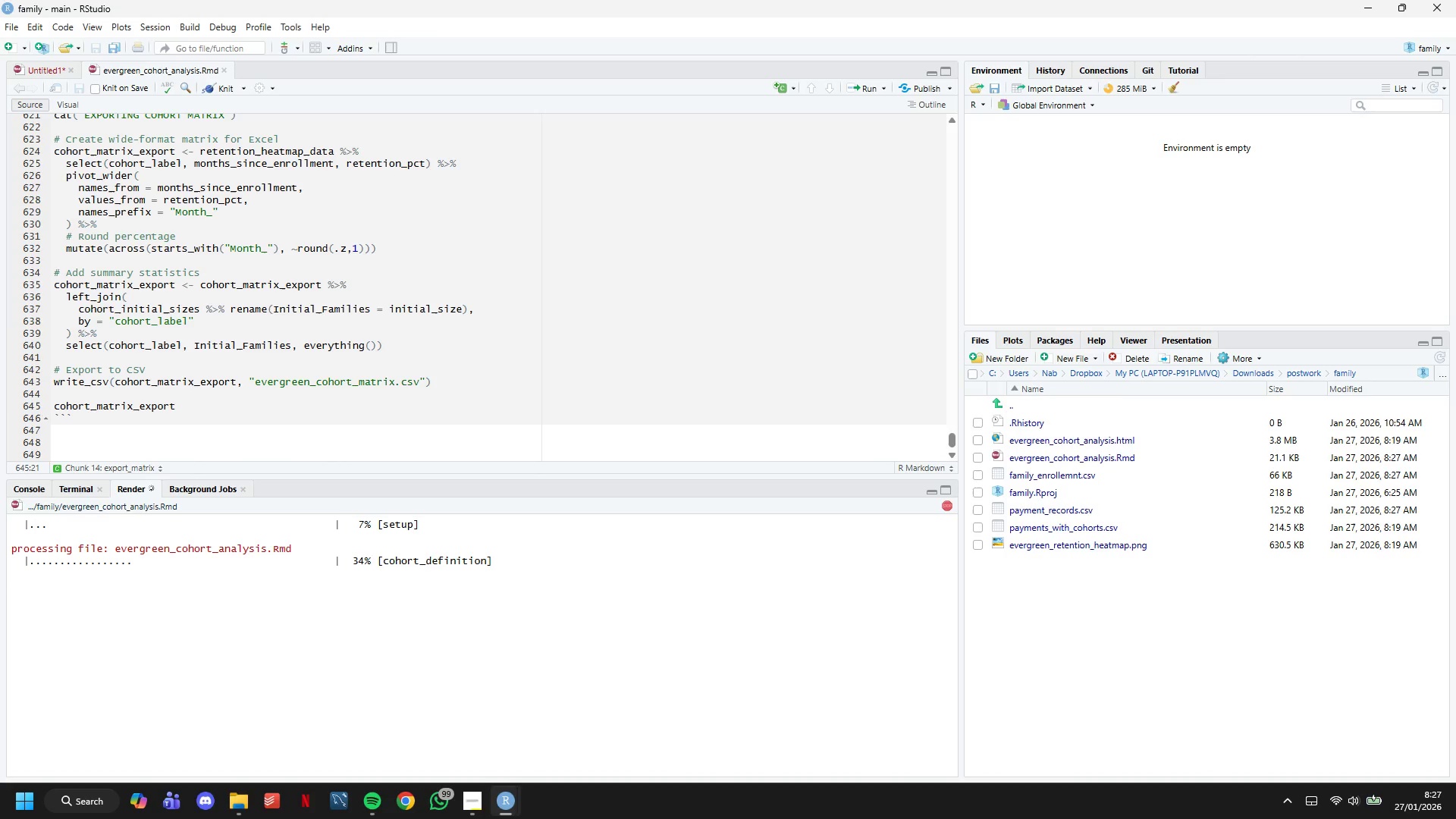 
left_click([474, 811])